 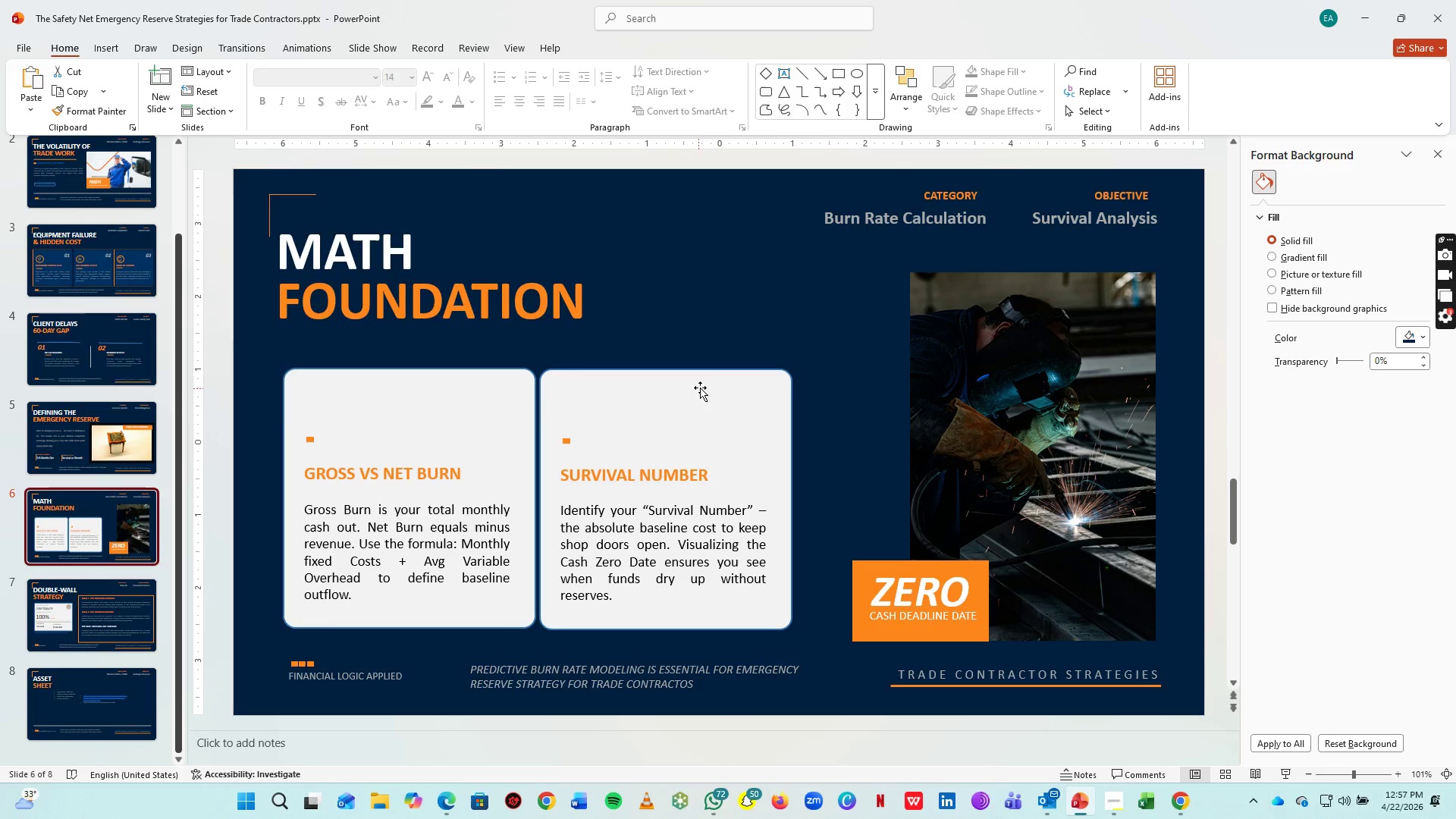 
left_click([688, 400])
 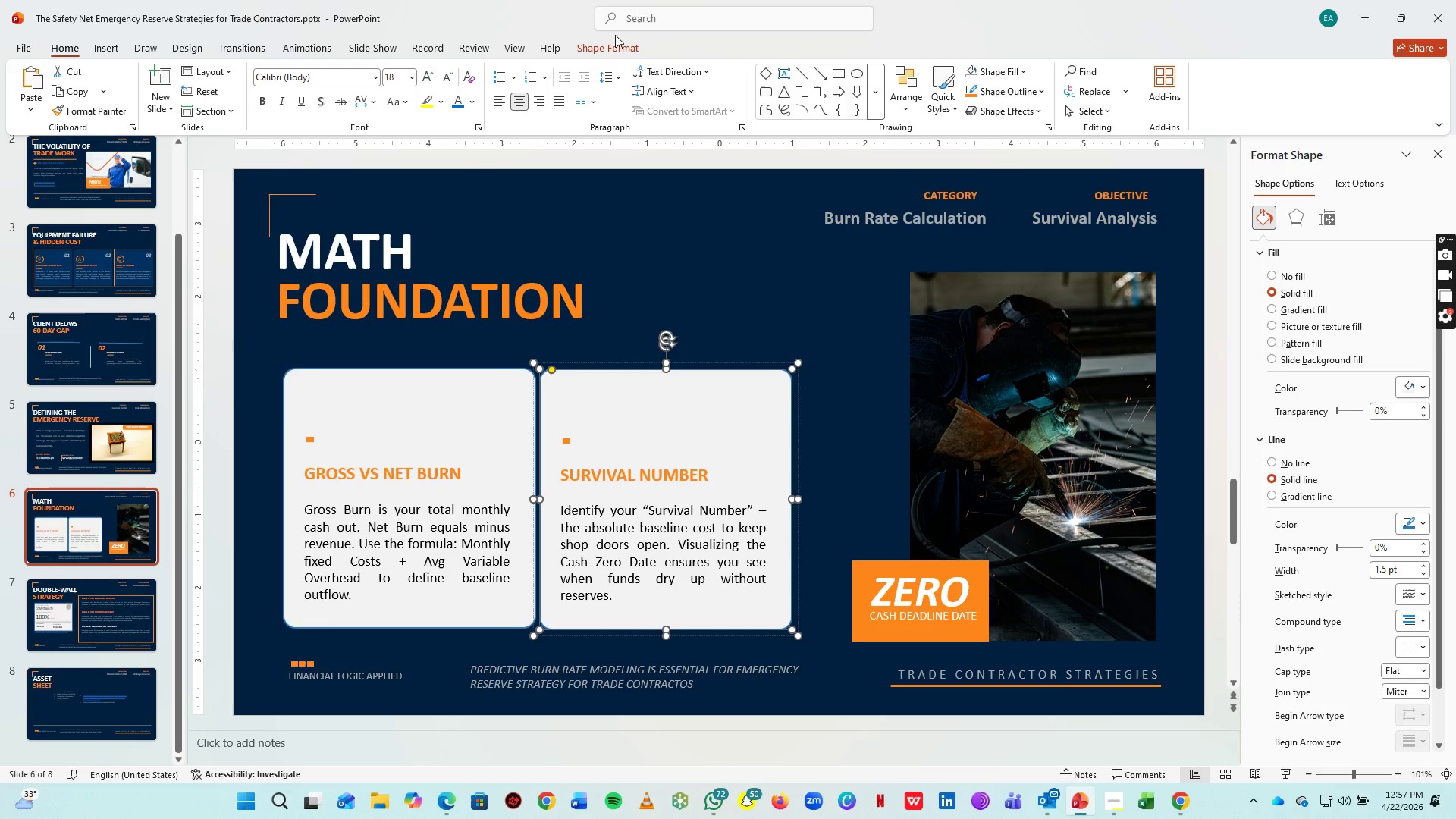 
left_click_drag(start_coordinate=[622, 45], to_coordinate=[579, 73])
 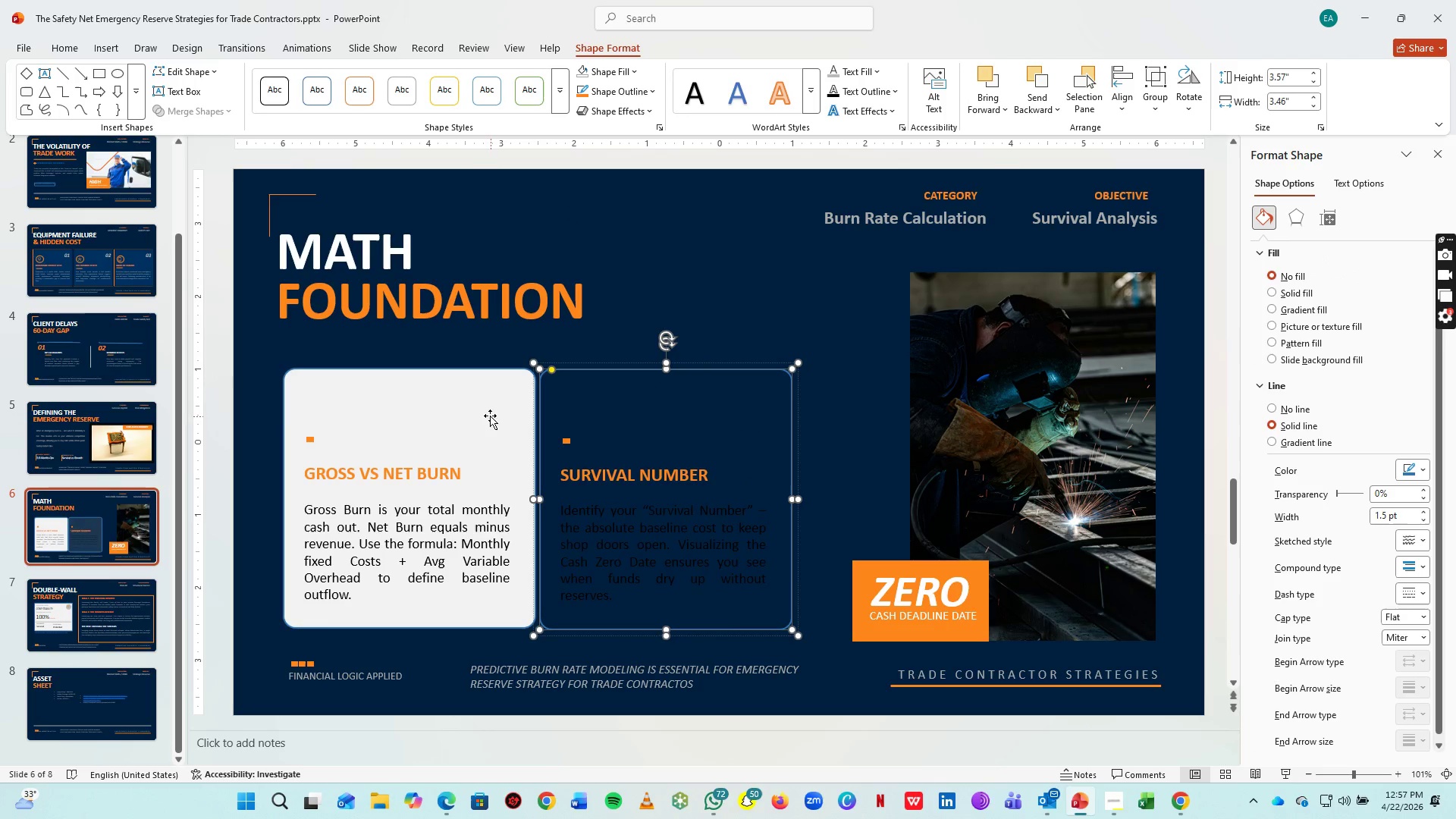 
left_click([579, 73])
 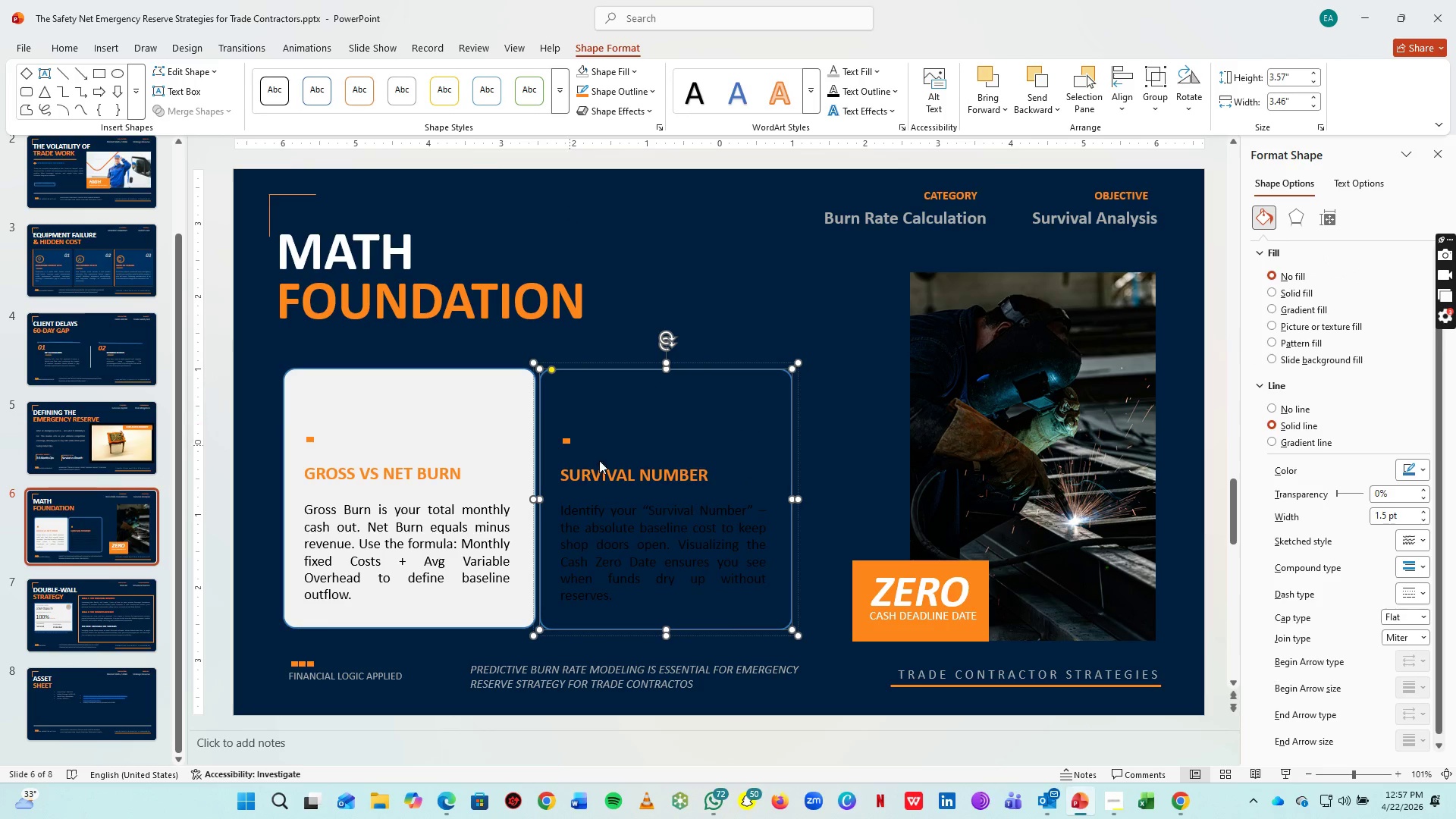 
left_click([651, 548])
 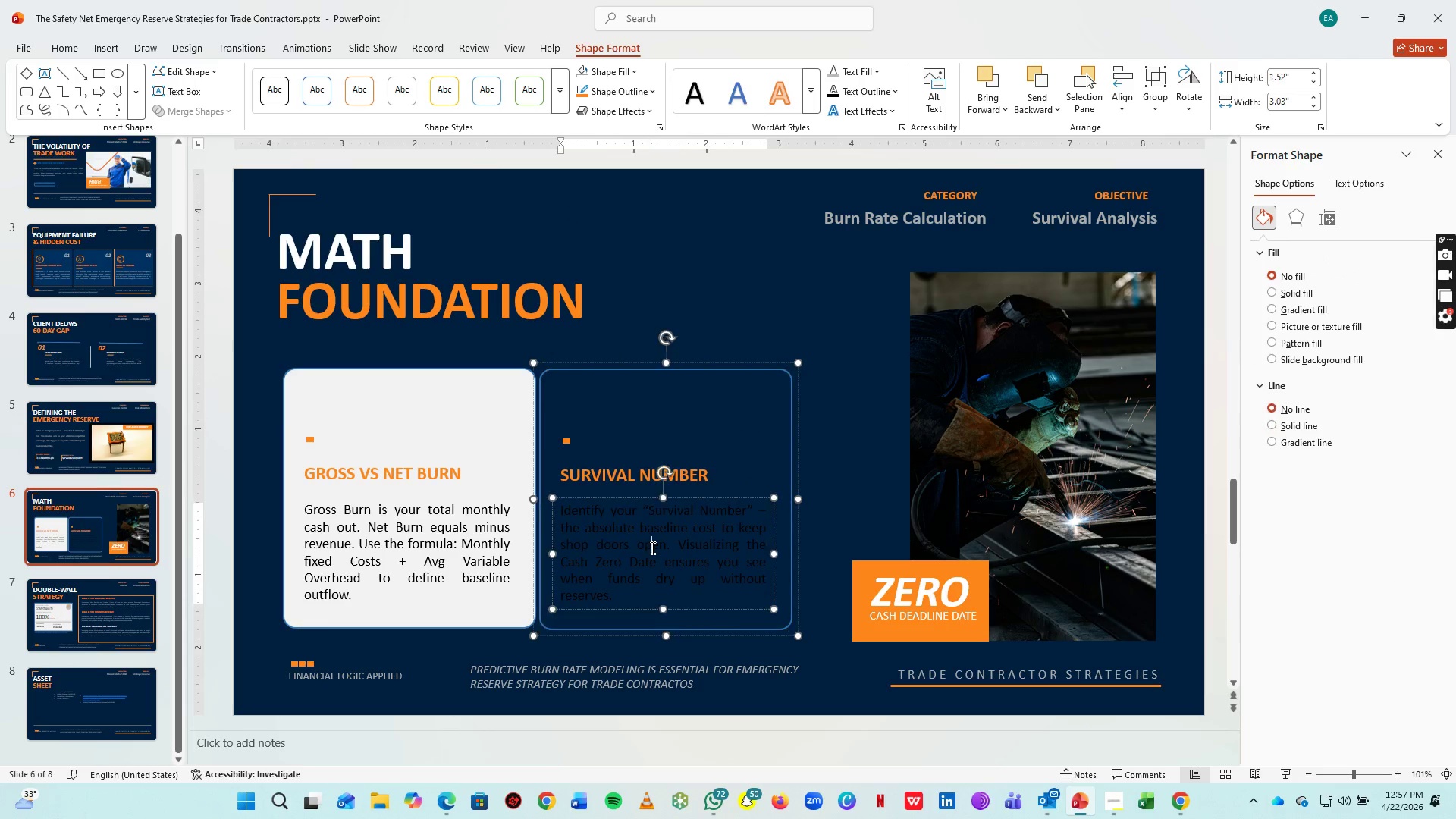 
key(Control+A)
 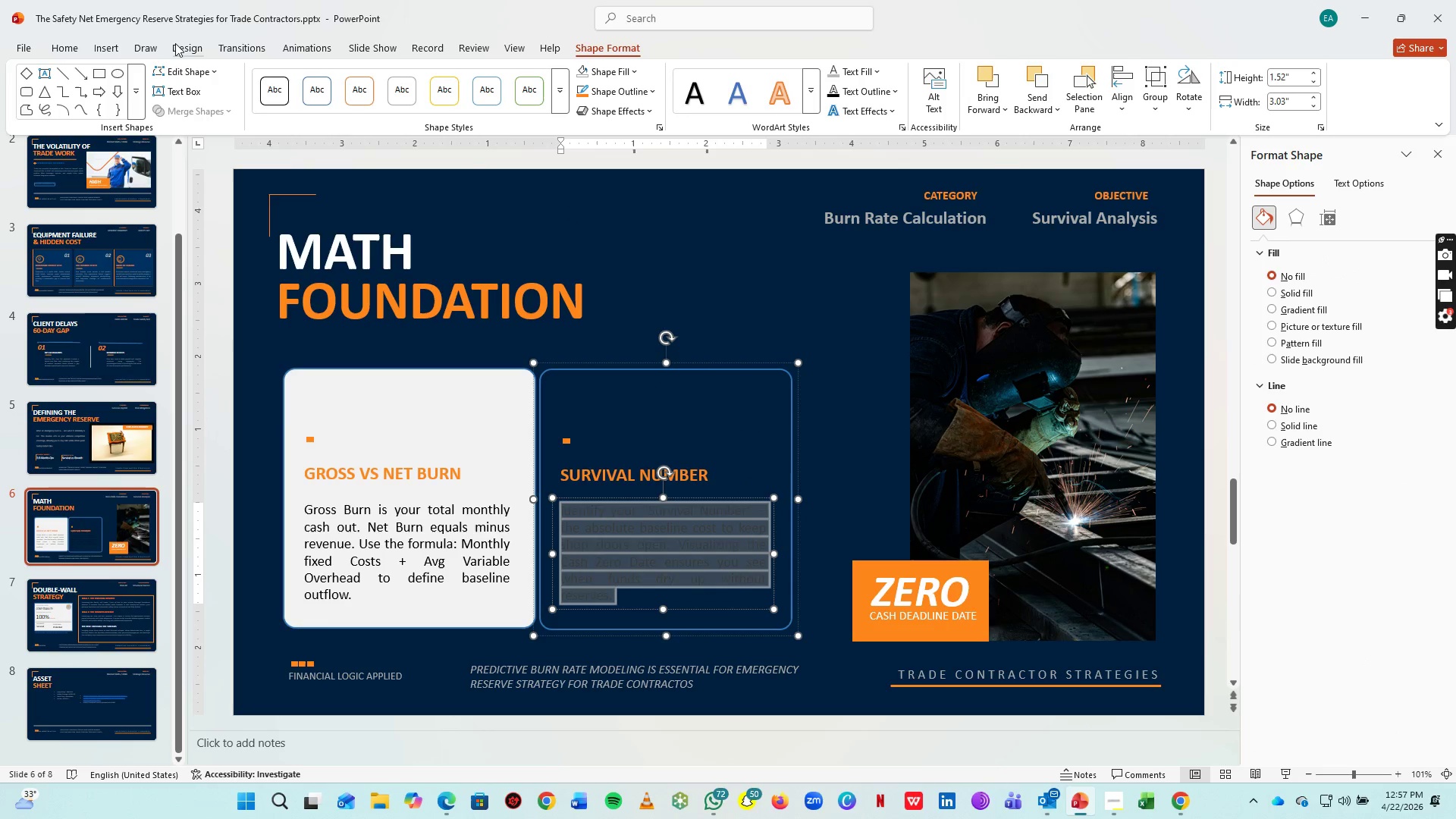 
left_click([44, 47])
 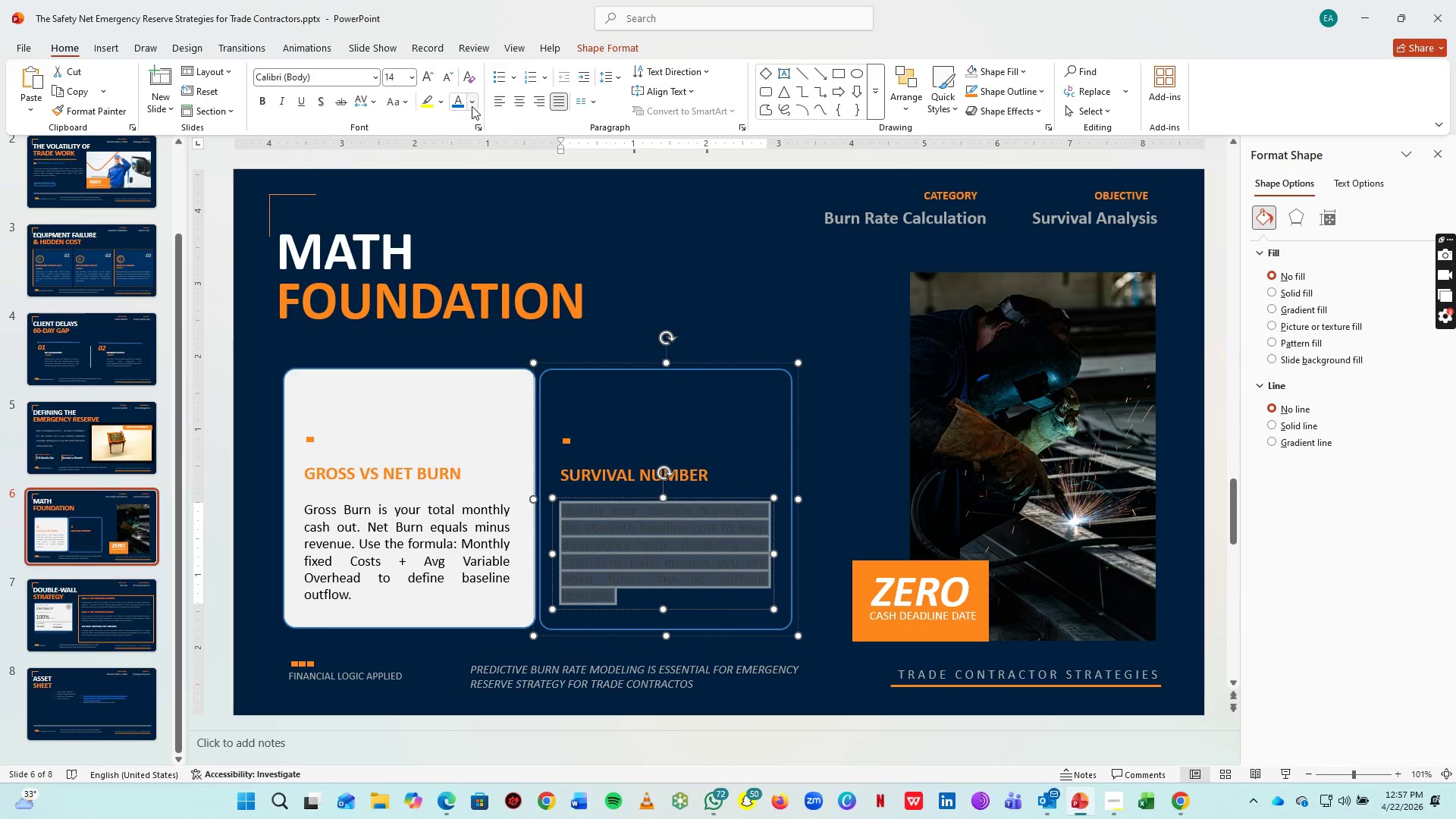 
left_click([469, 105])
 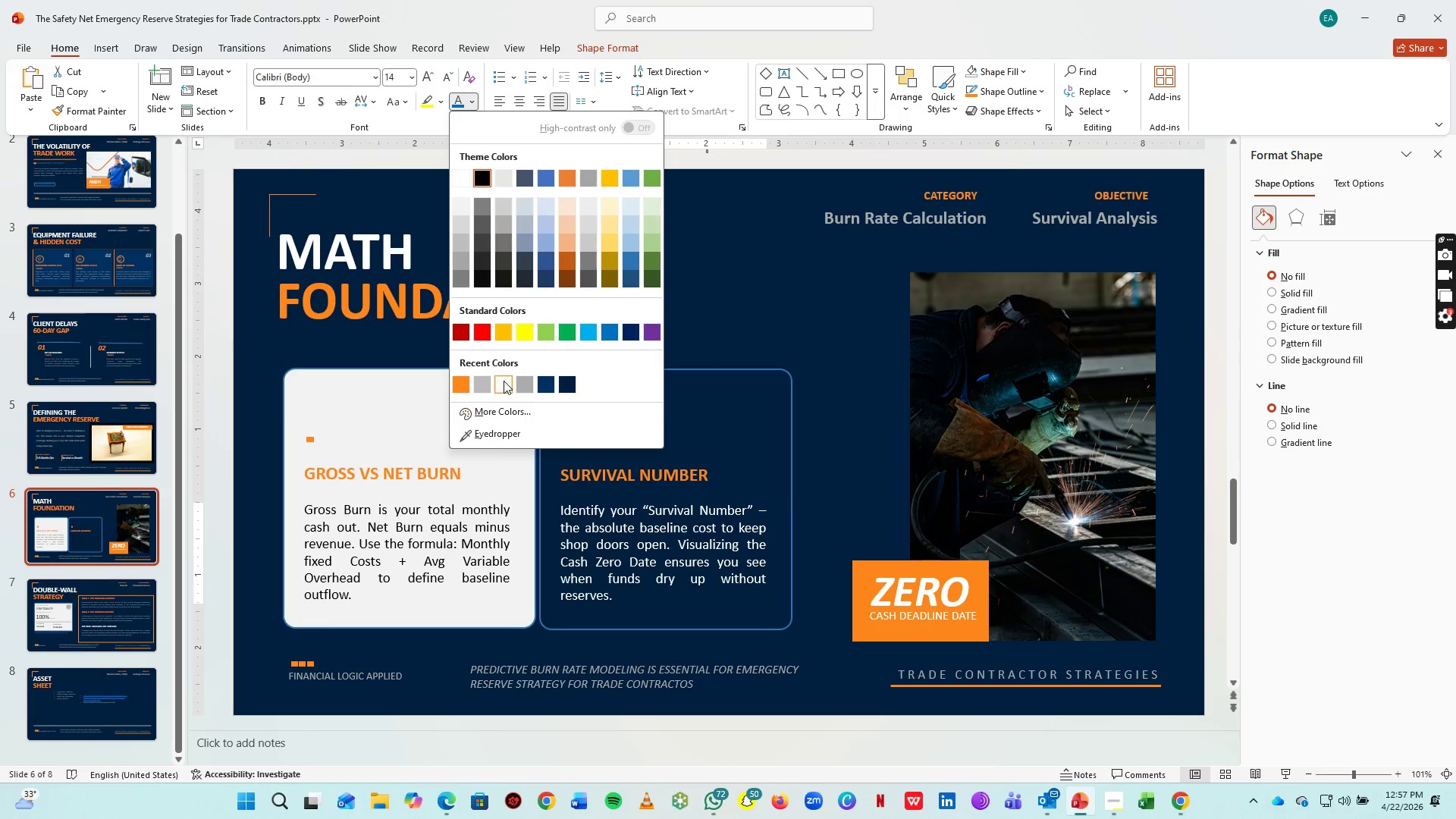 
left_click([504, 381])
 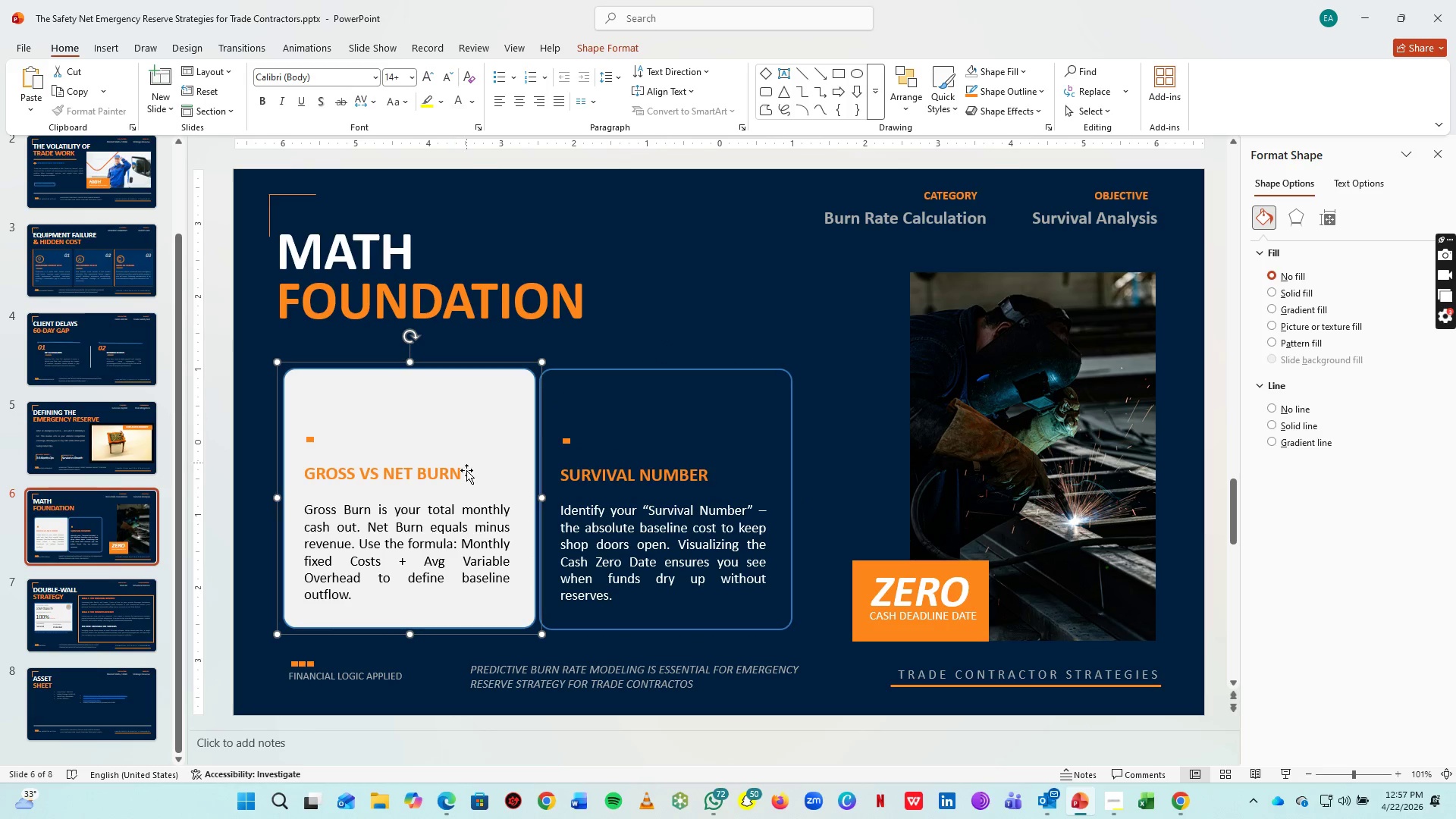 
double_click([443, 525])
 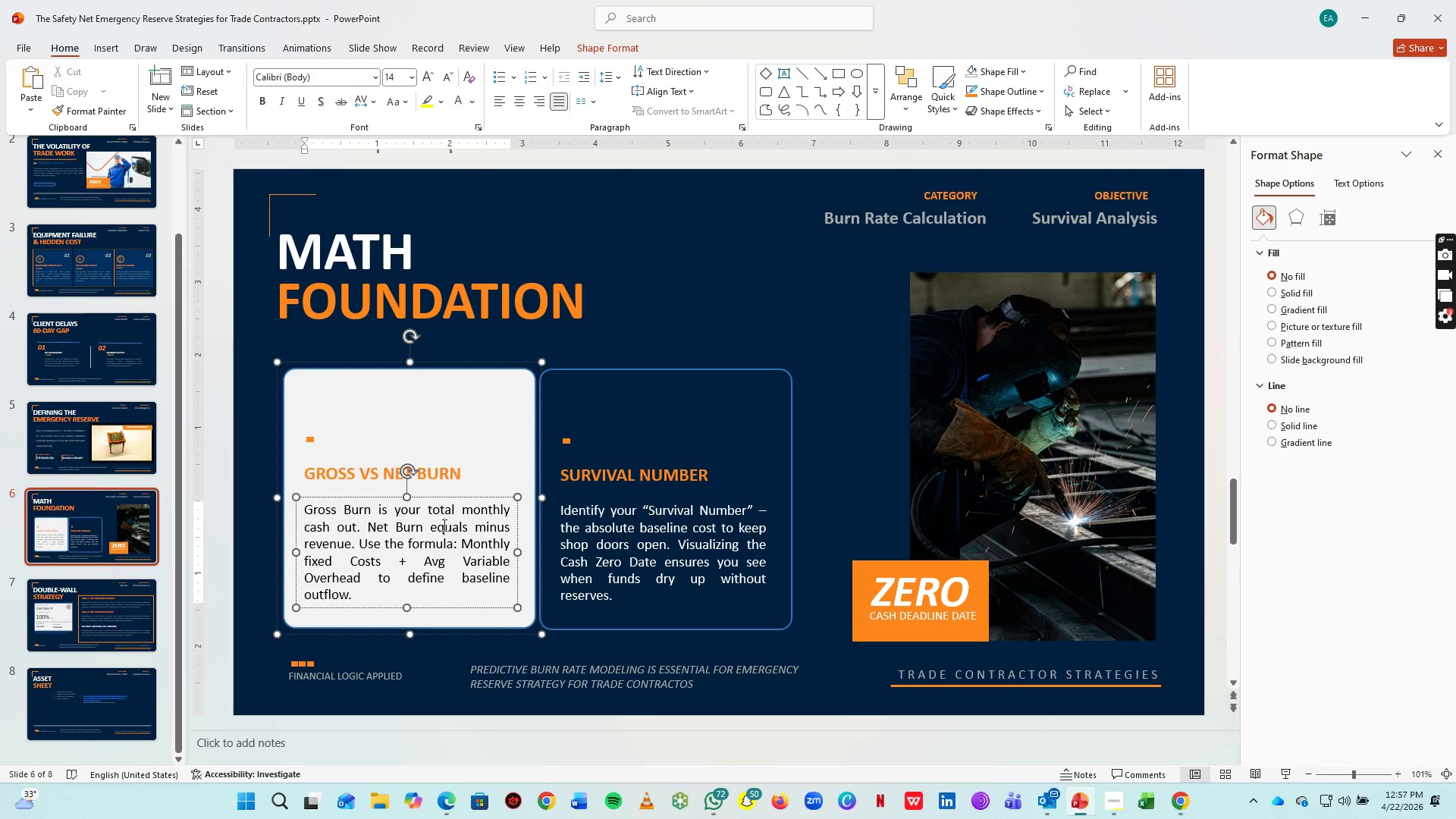 
key(Control+A)
 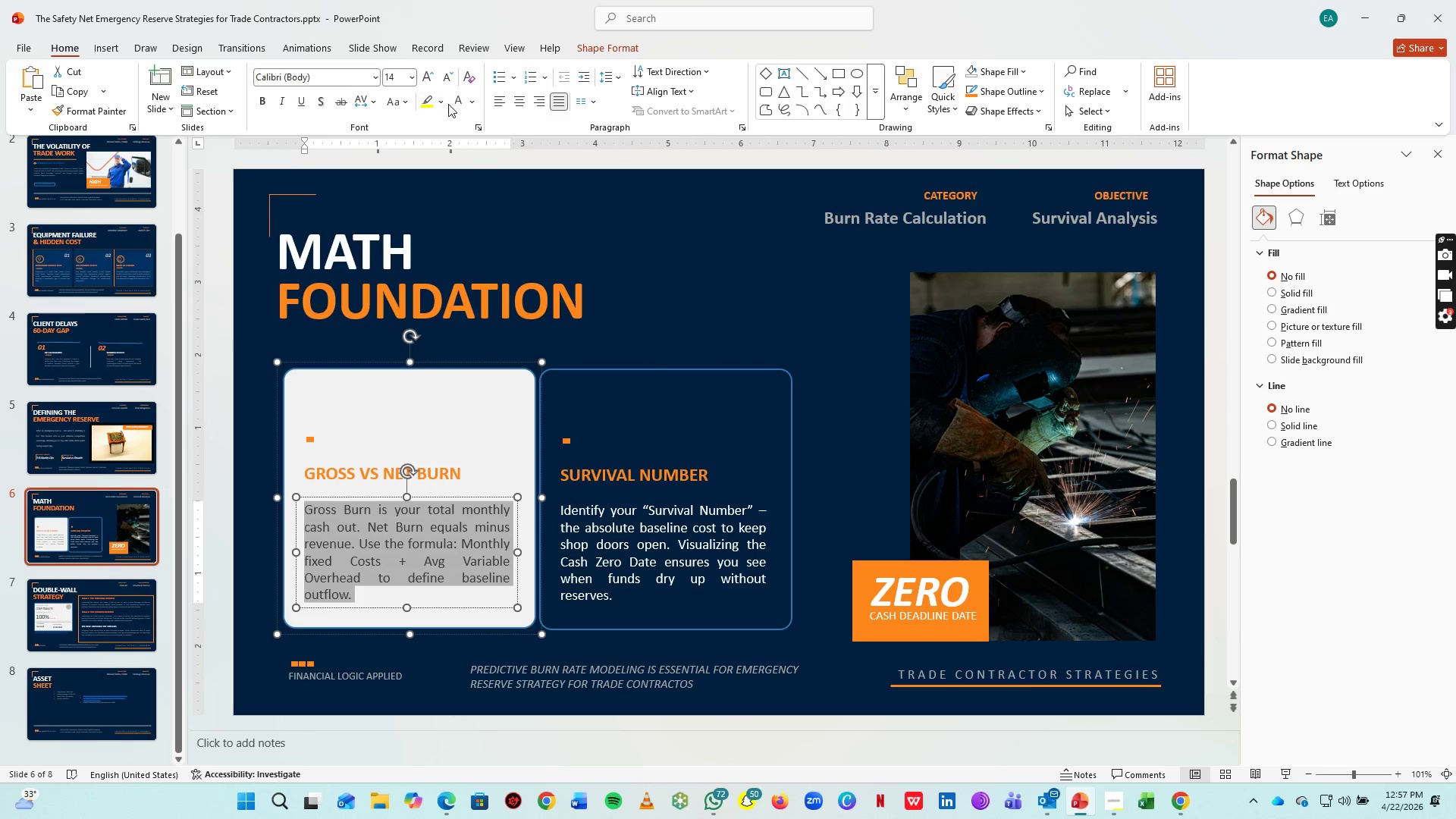 
left_click([458, 105])
 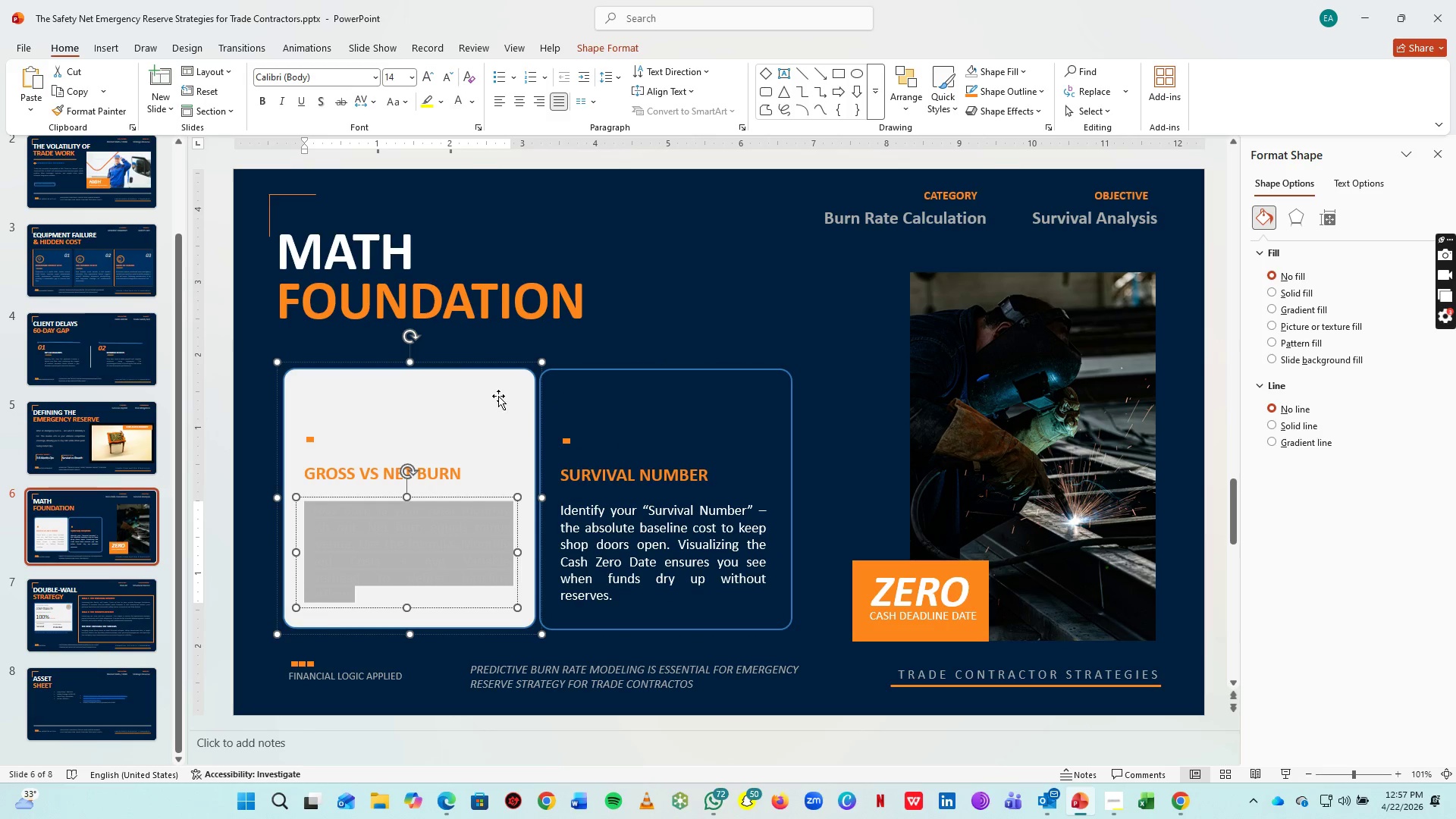 
left_click([498, 396])
 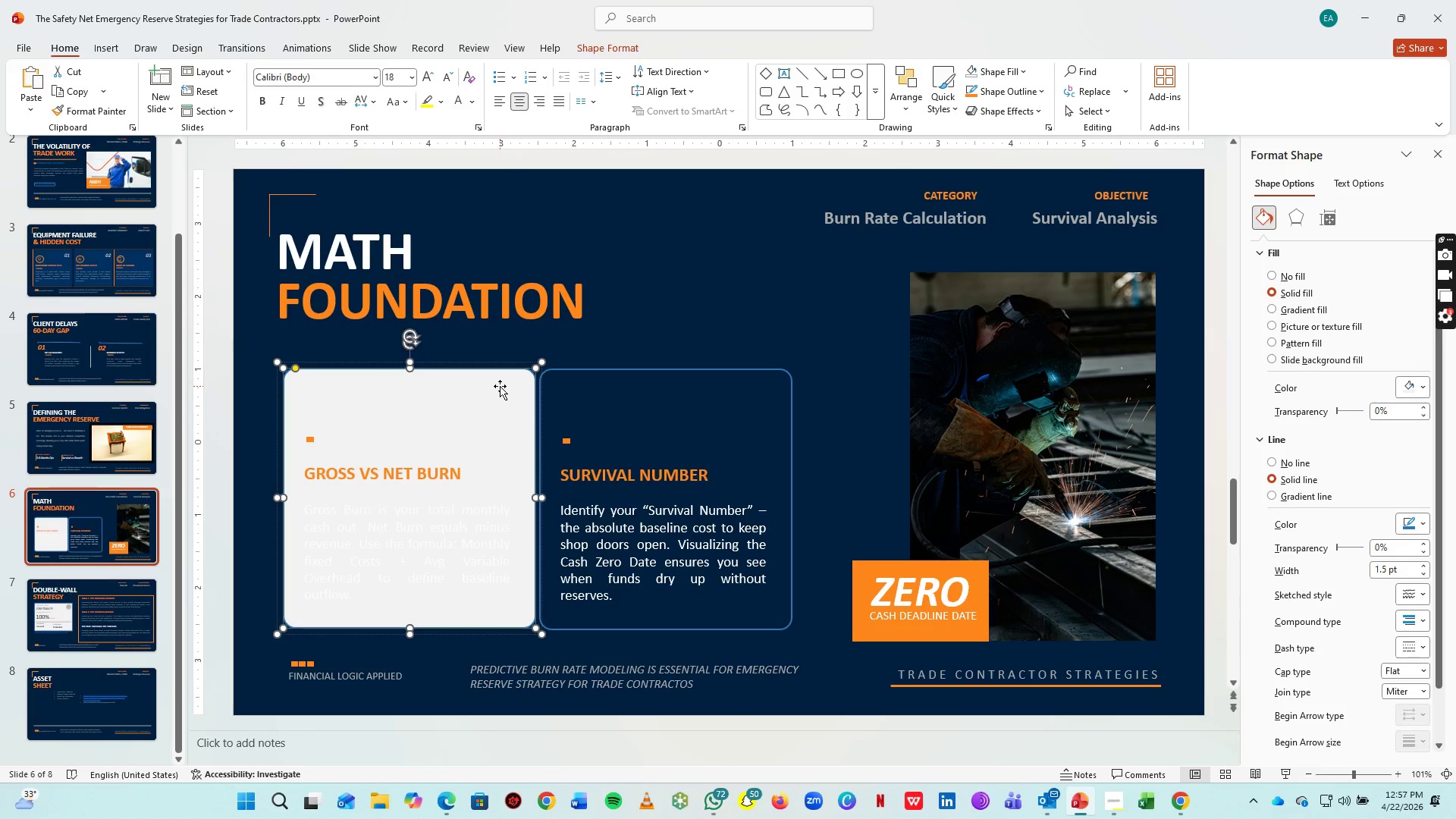 
left_click([500, 386])
 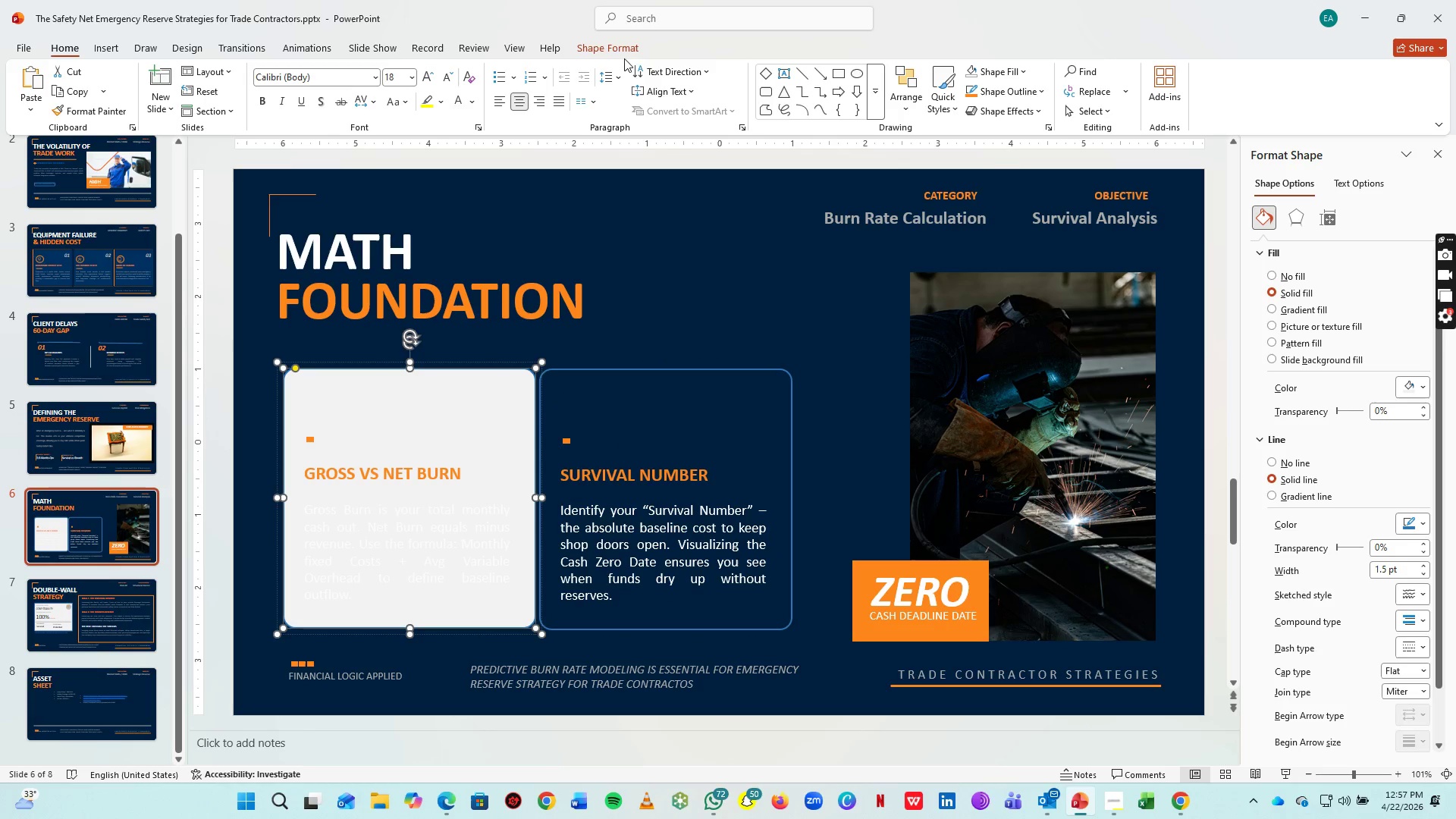 
left_click_drag(start_coordinate=[625, 52], to_coordinate=[582, 72])
 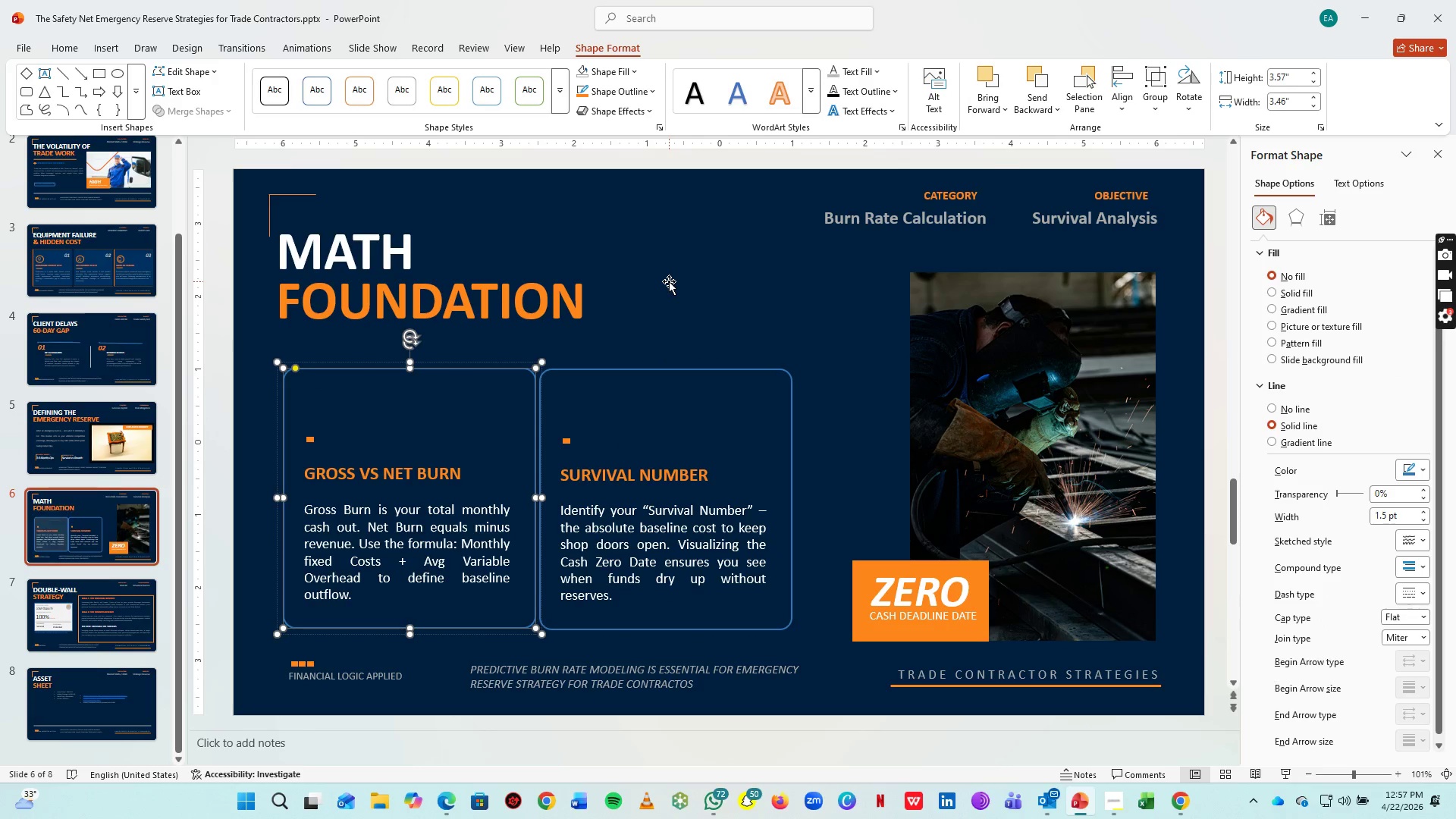 
left_click([582, 72])
 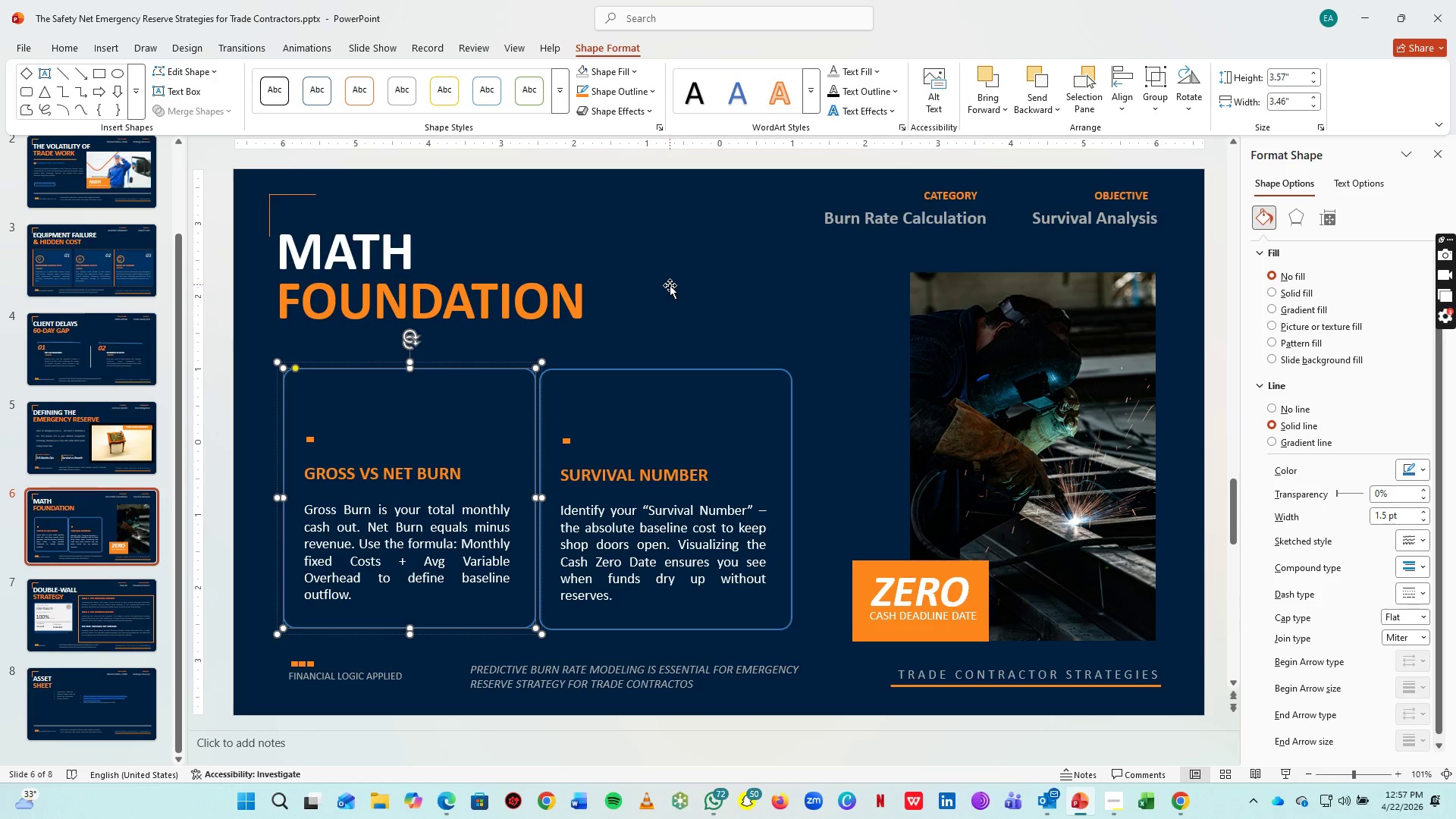 
left_click([670, 285])
 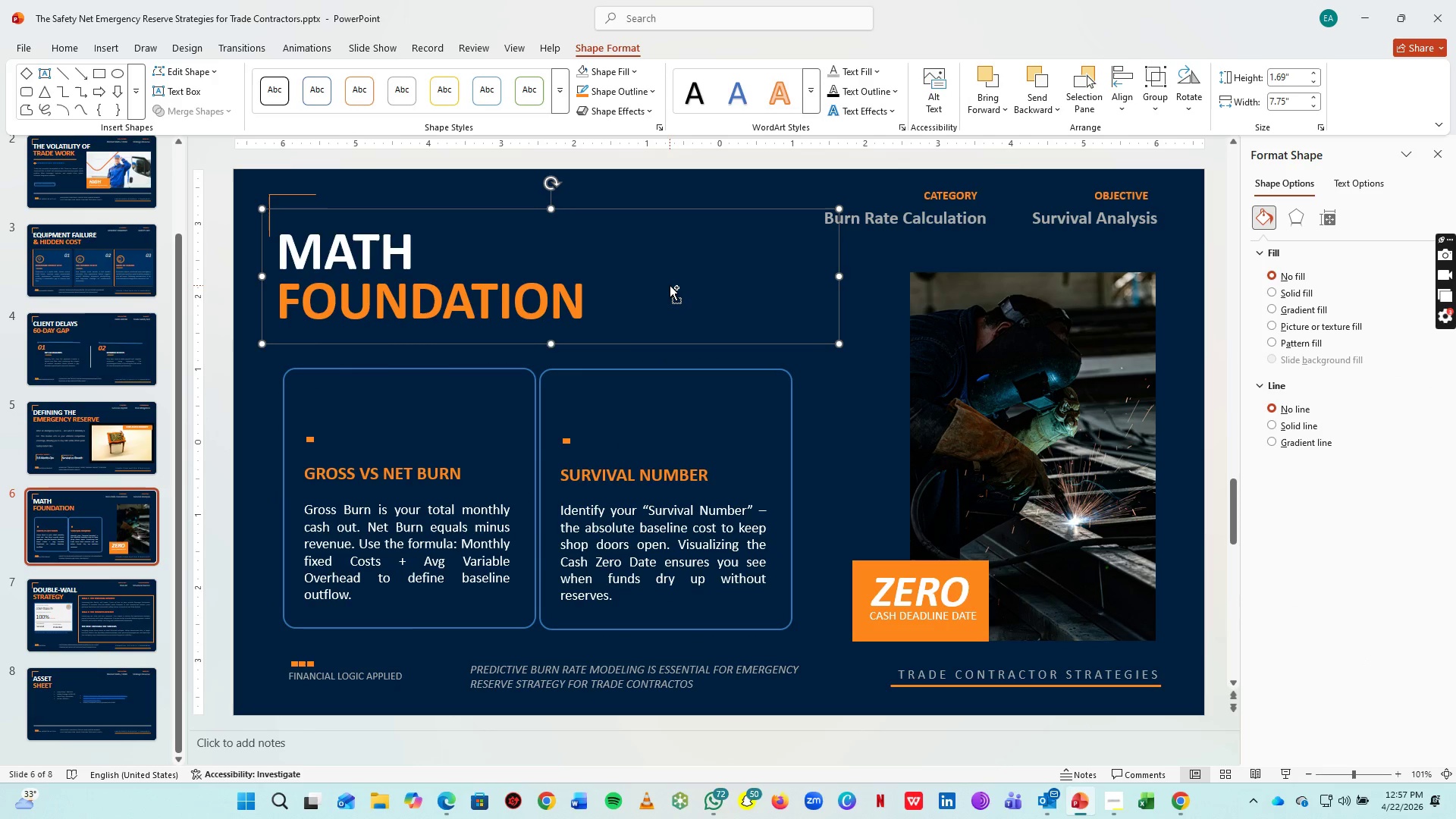 
key(Control+S)
 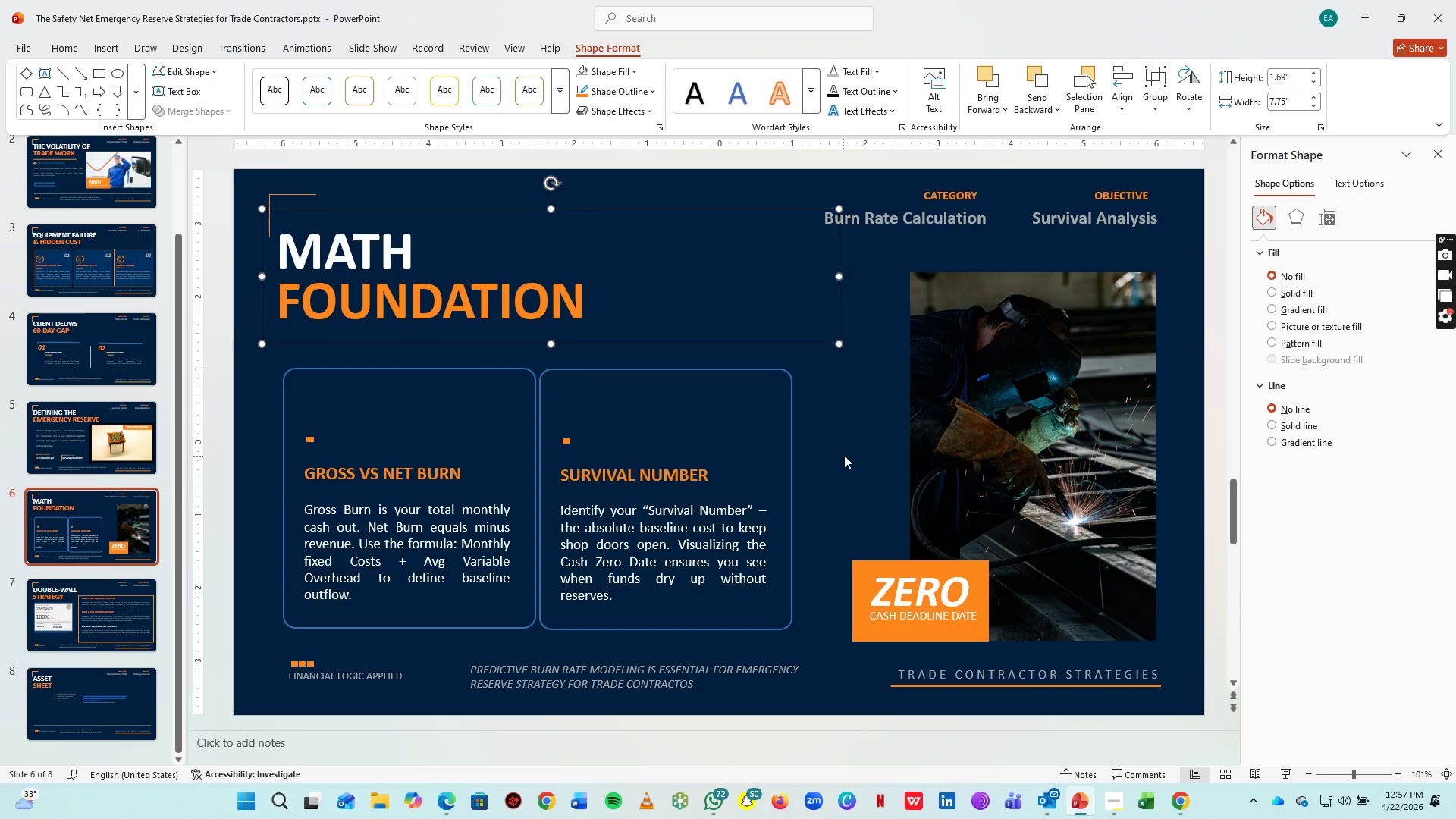 
left_click([845, 454])
 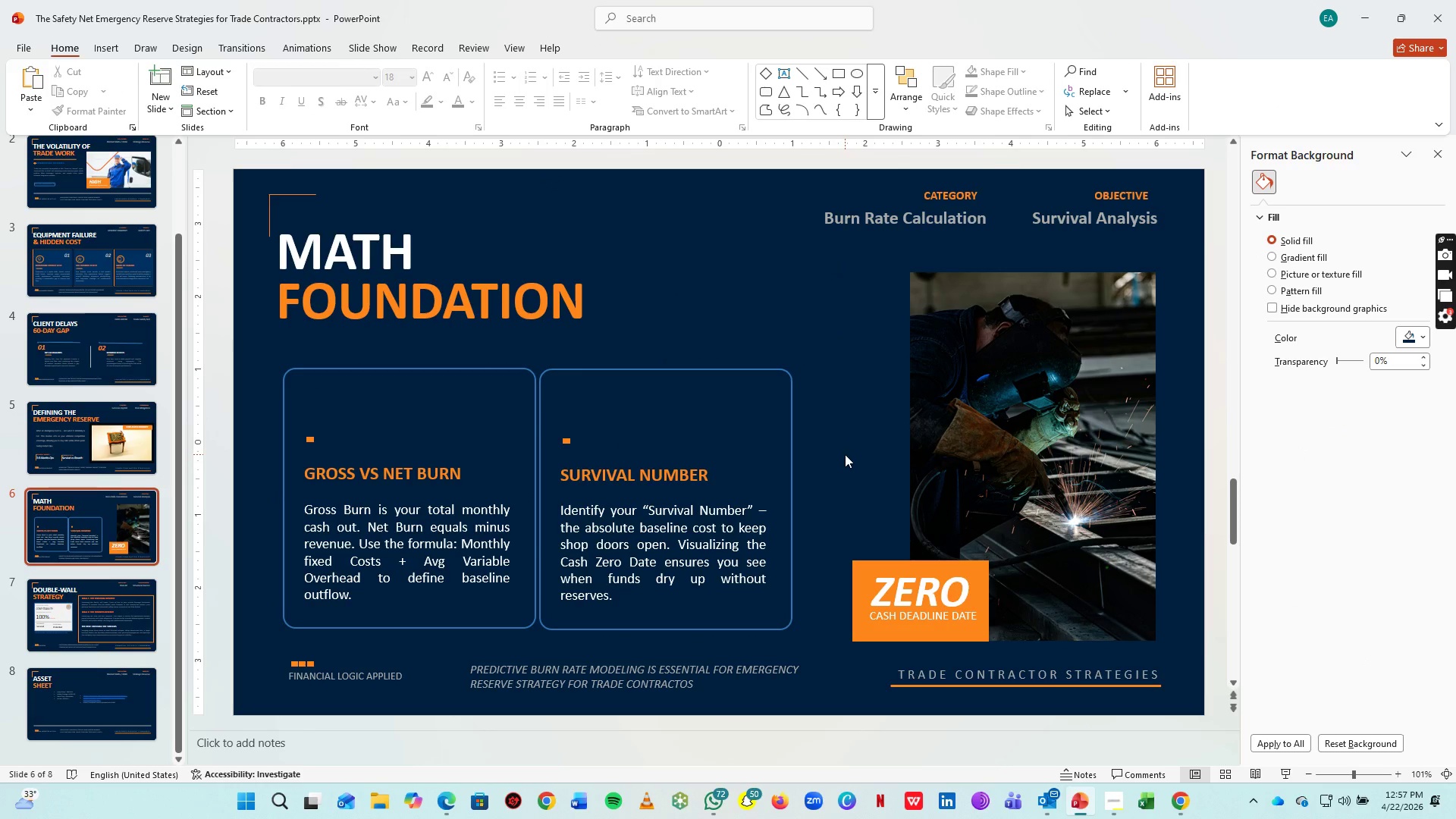 
wait(6.05)
 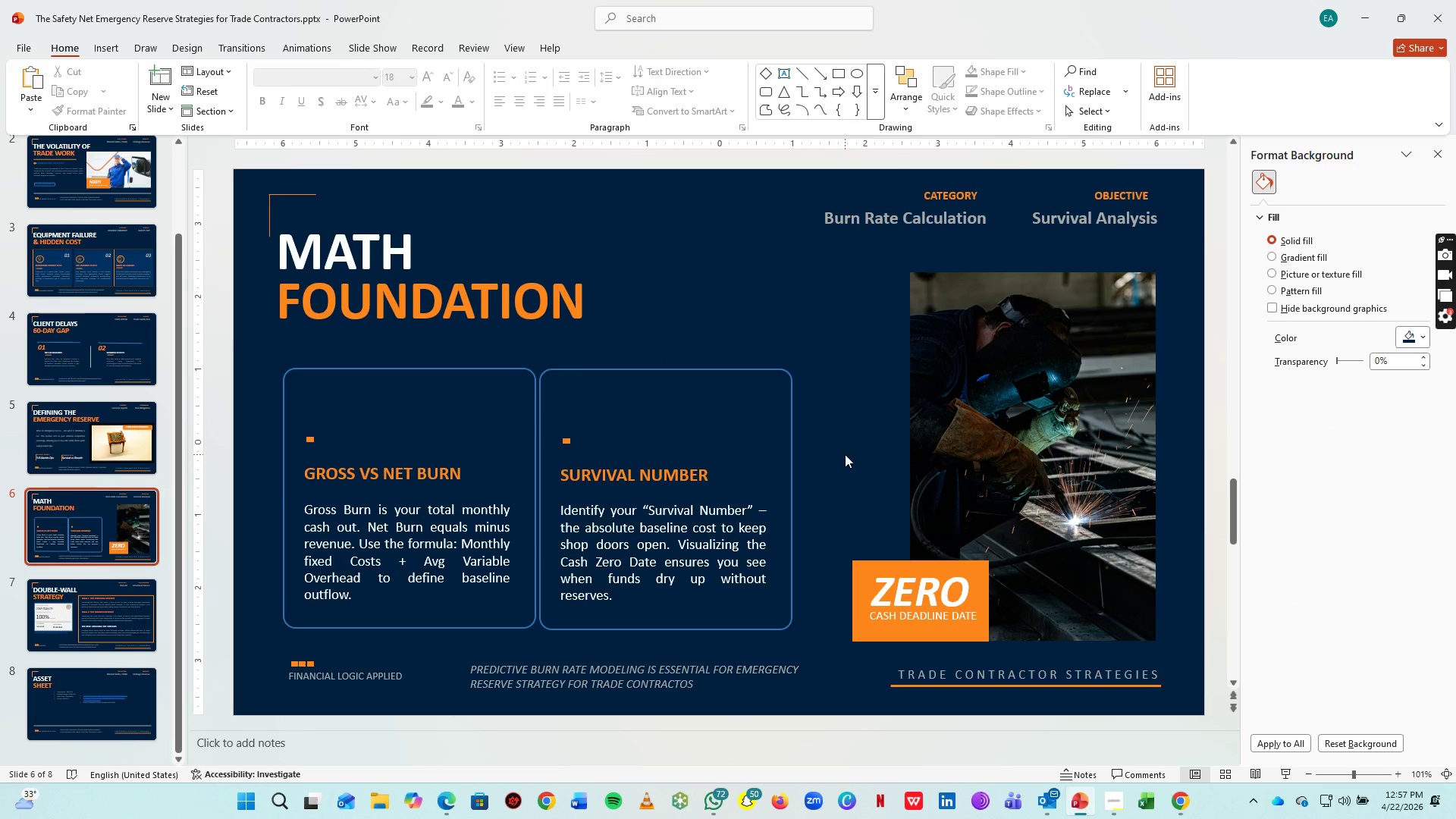 
key(Control+S)
 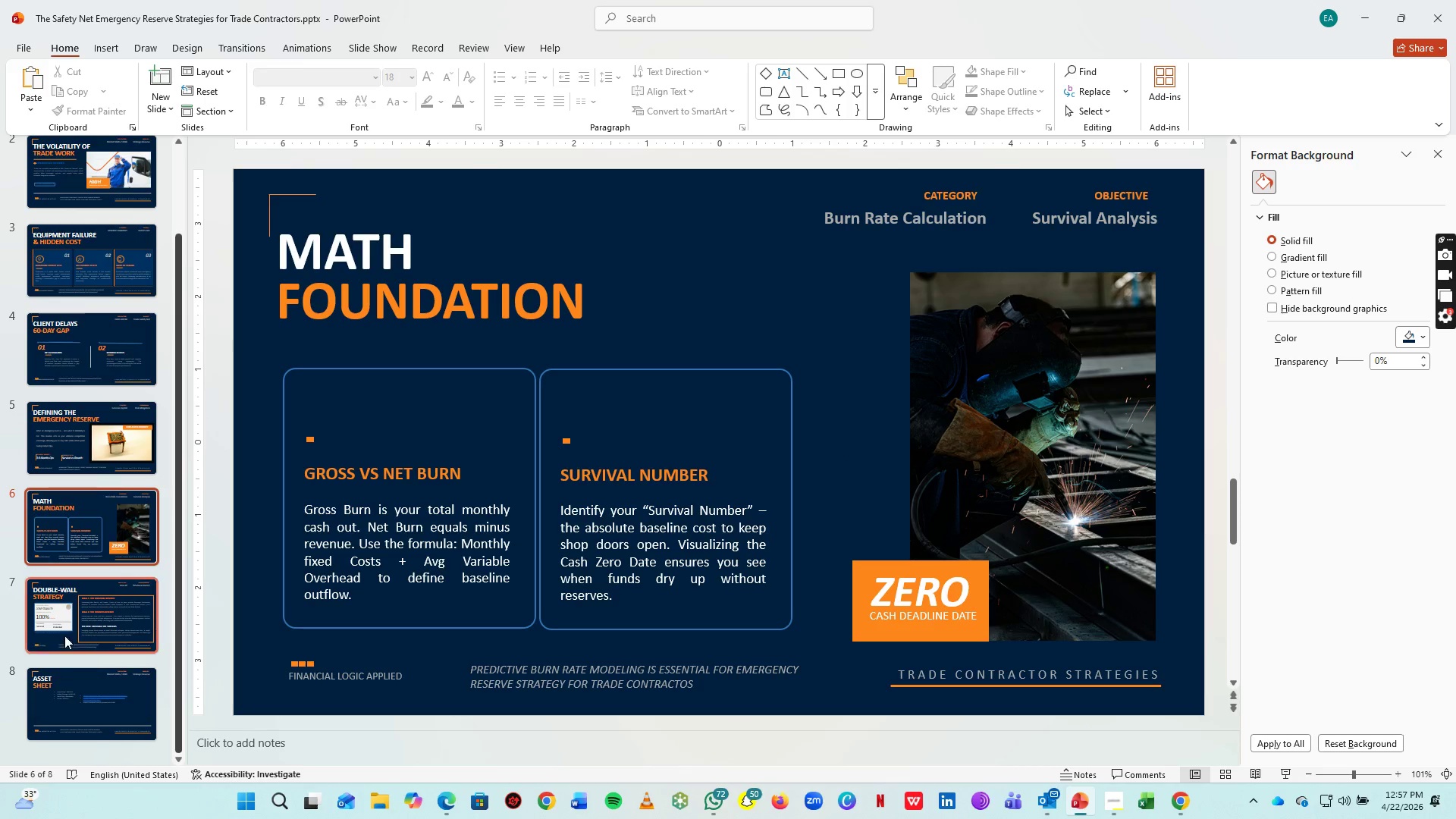 
scroll: coordinate [116, 661], scroll_direction: down, amount: 15.0
 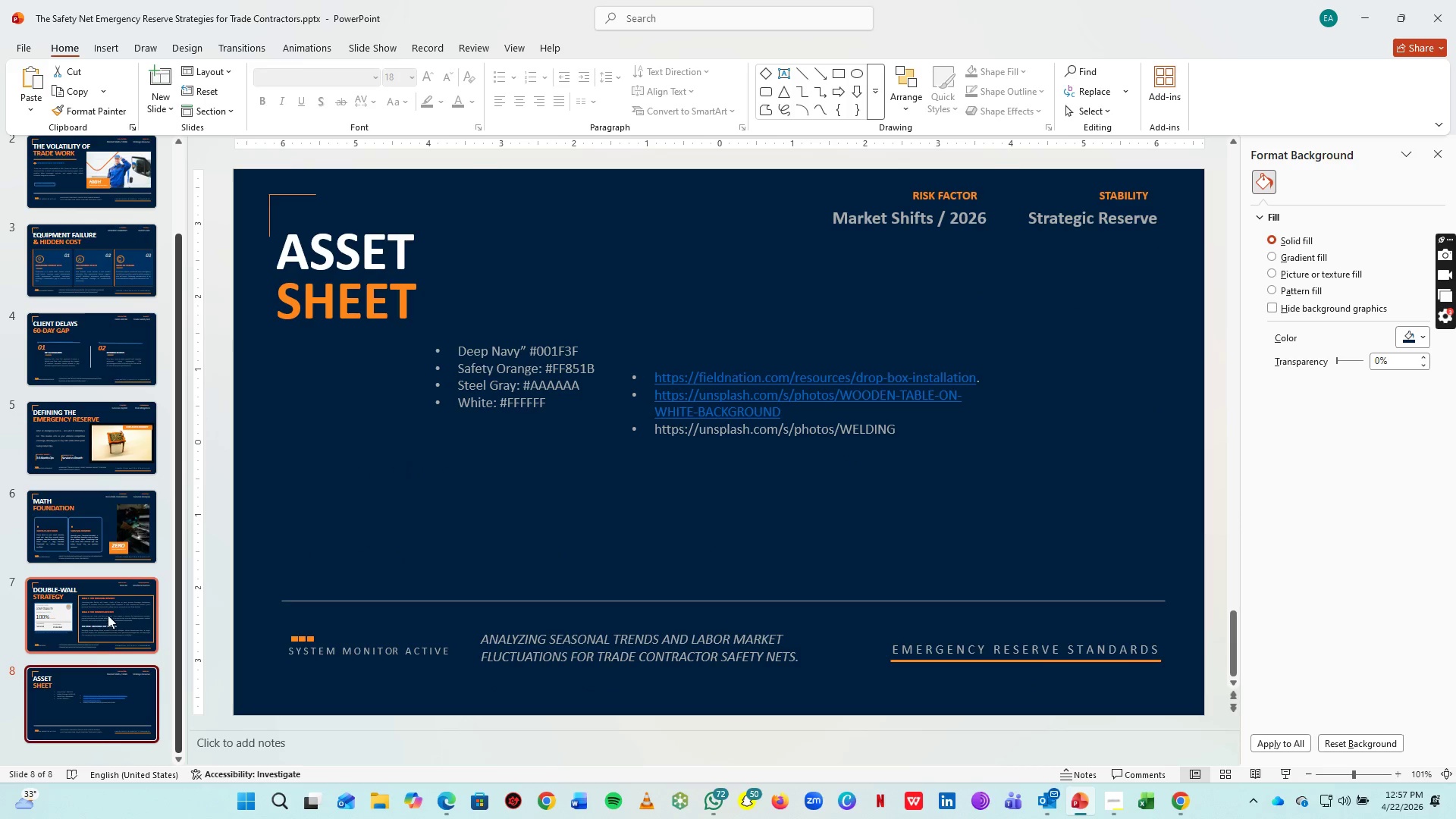 
left_click([109, 615])
 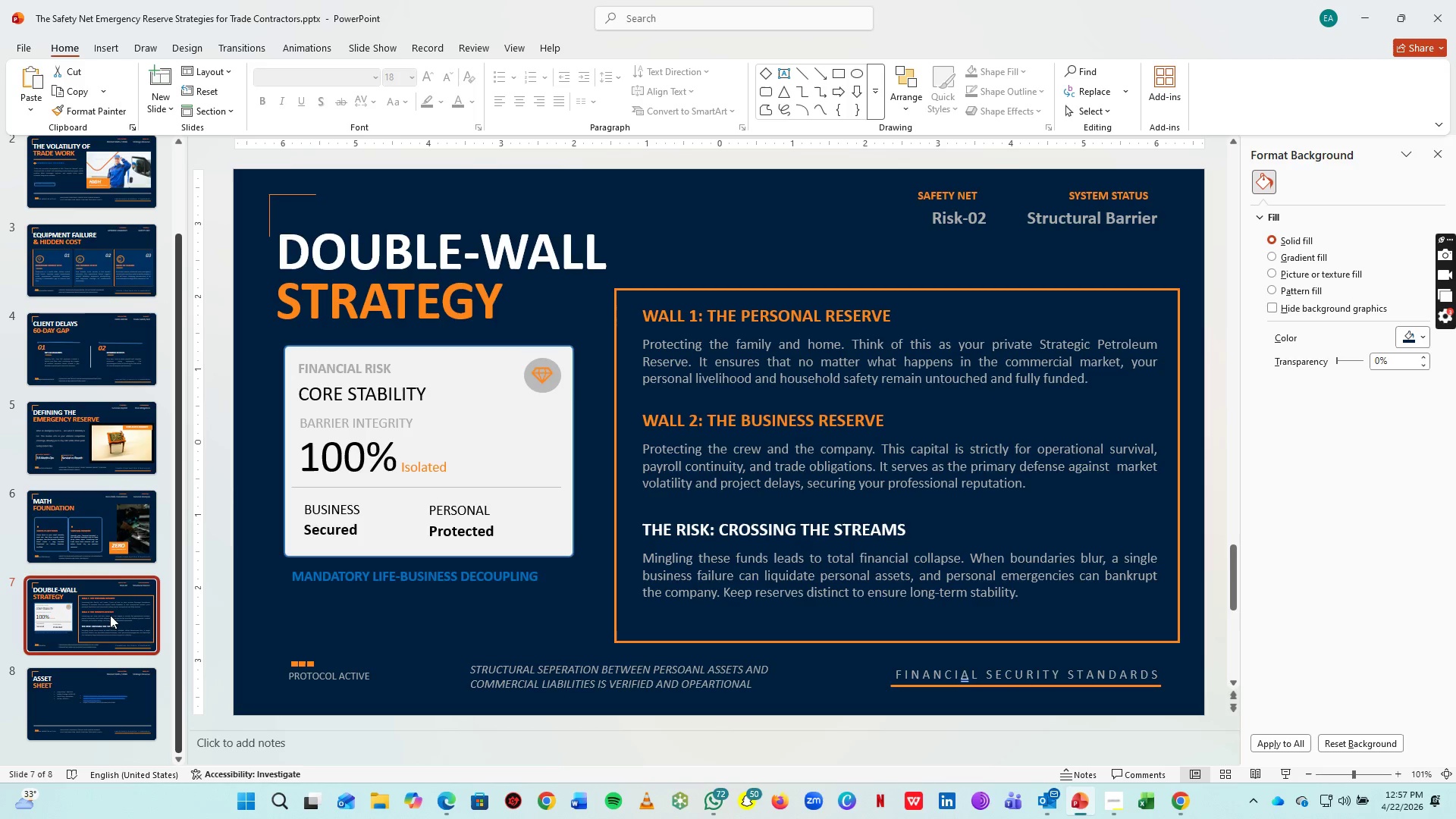 
wait(7.41)
 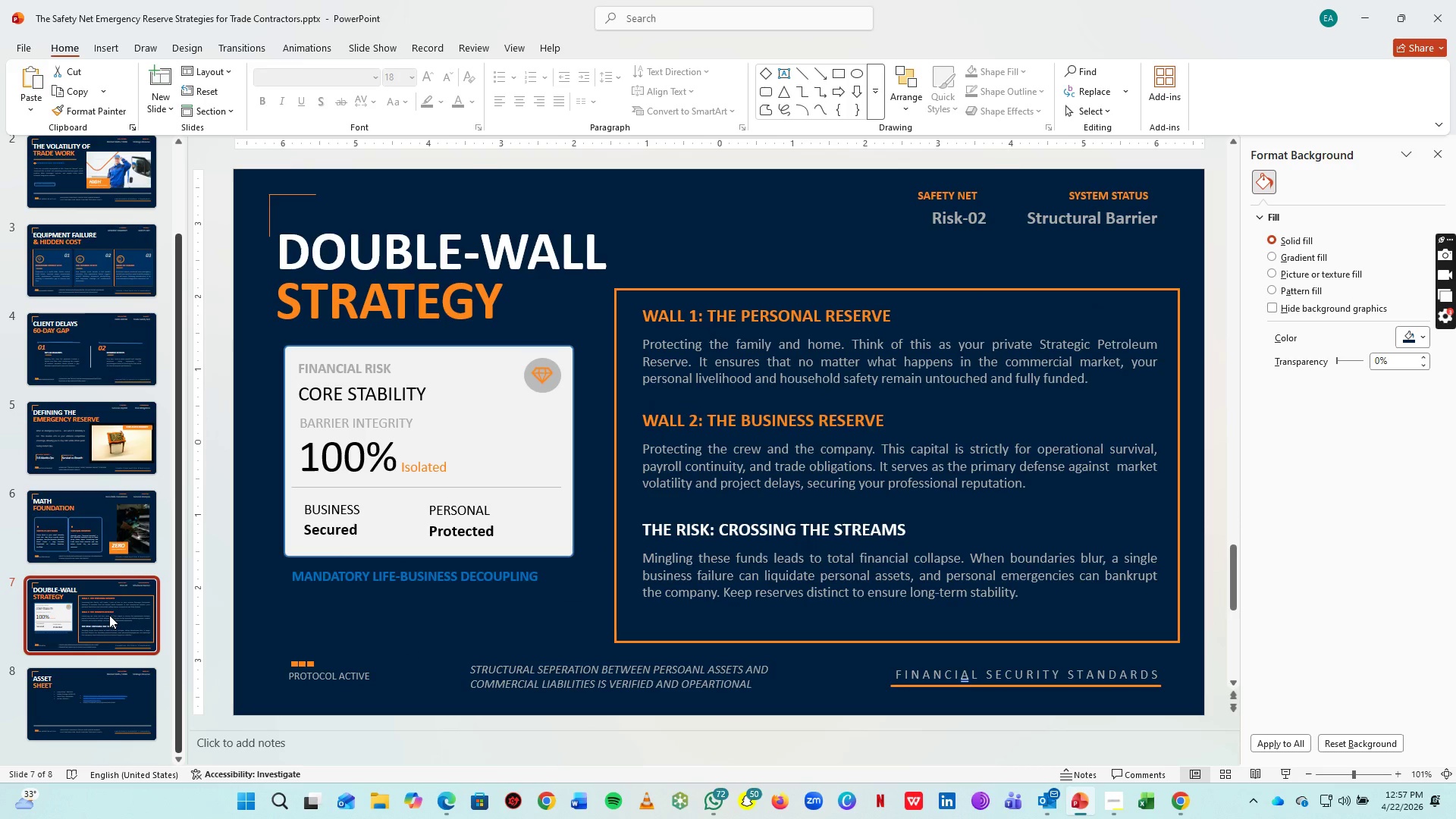 
key(Alt+AltLeft)
 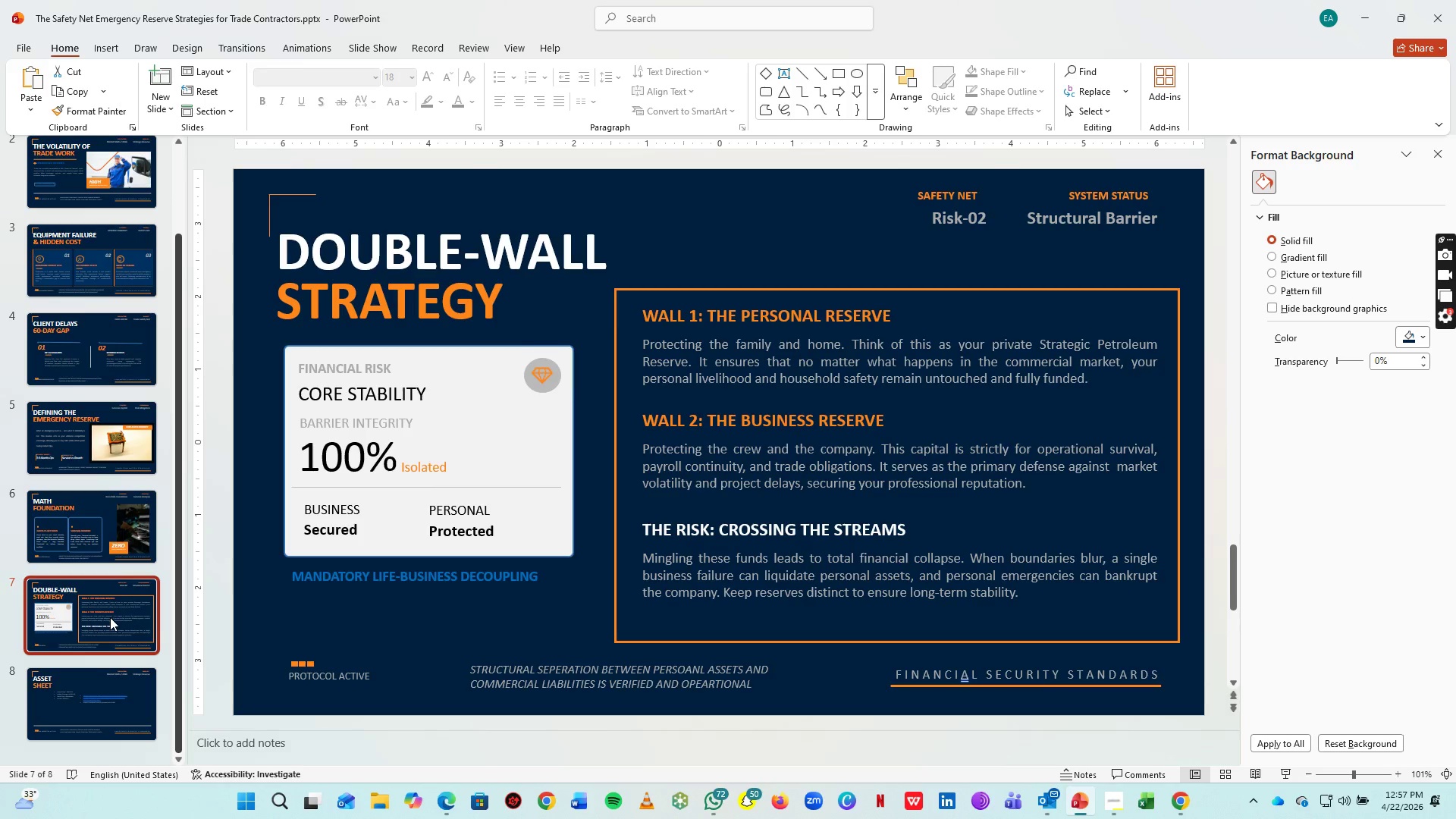 
key(Alt+Tab)